 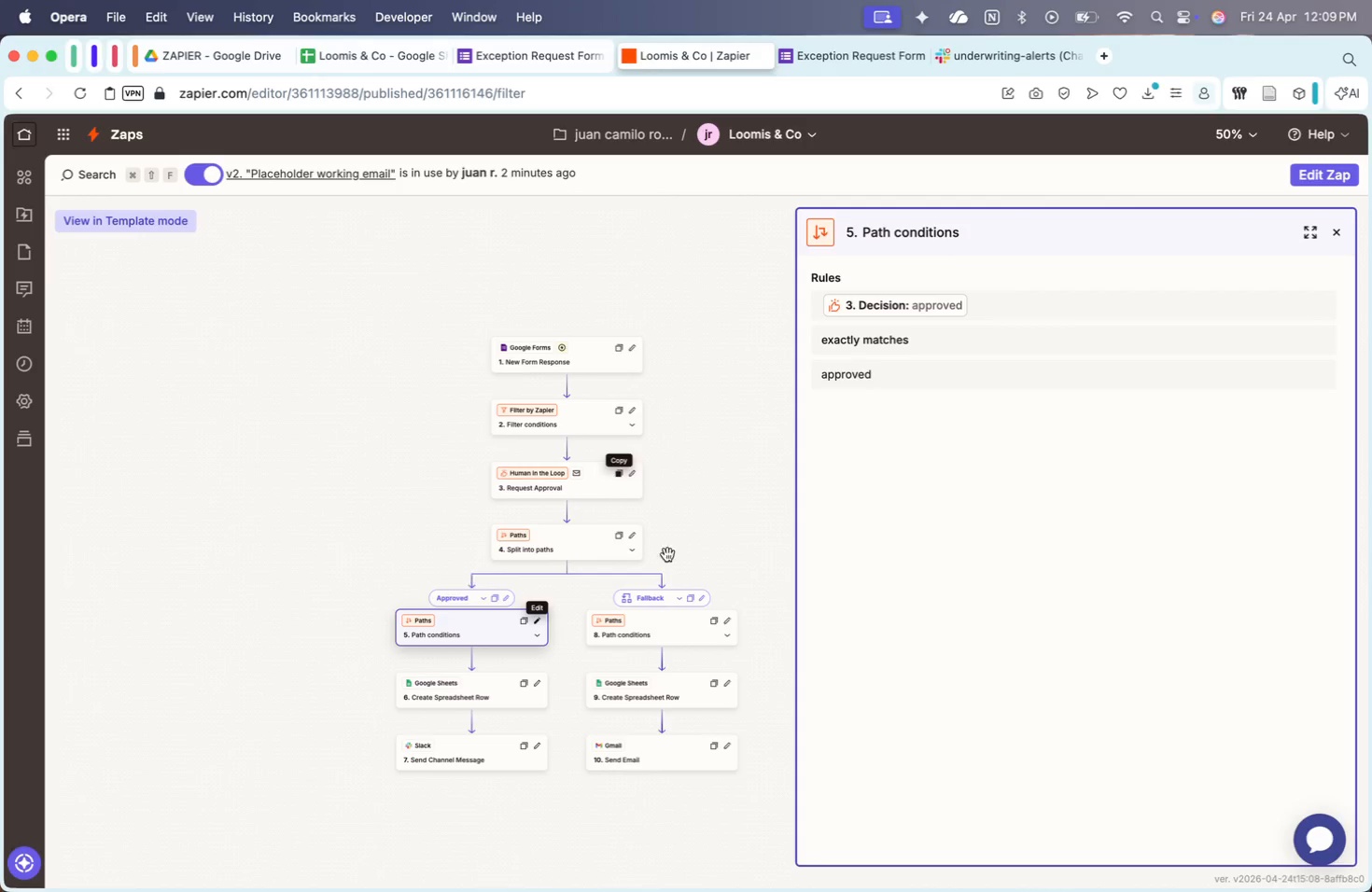 
key(Meta+Shift+4)
 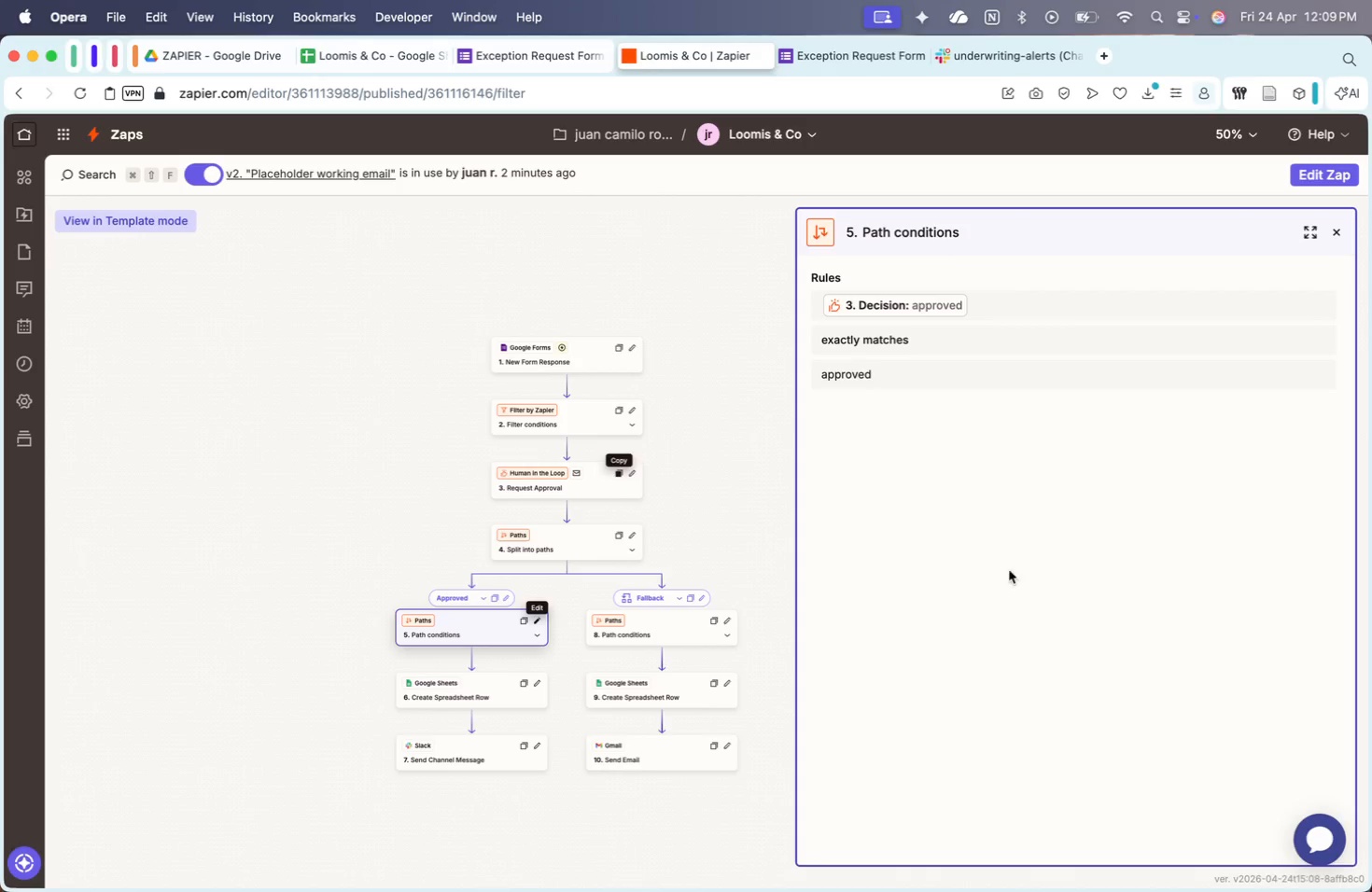 
key(Meta+Shift+3)
 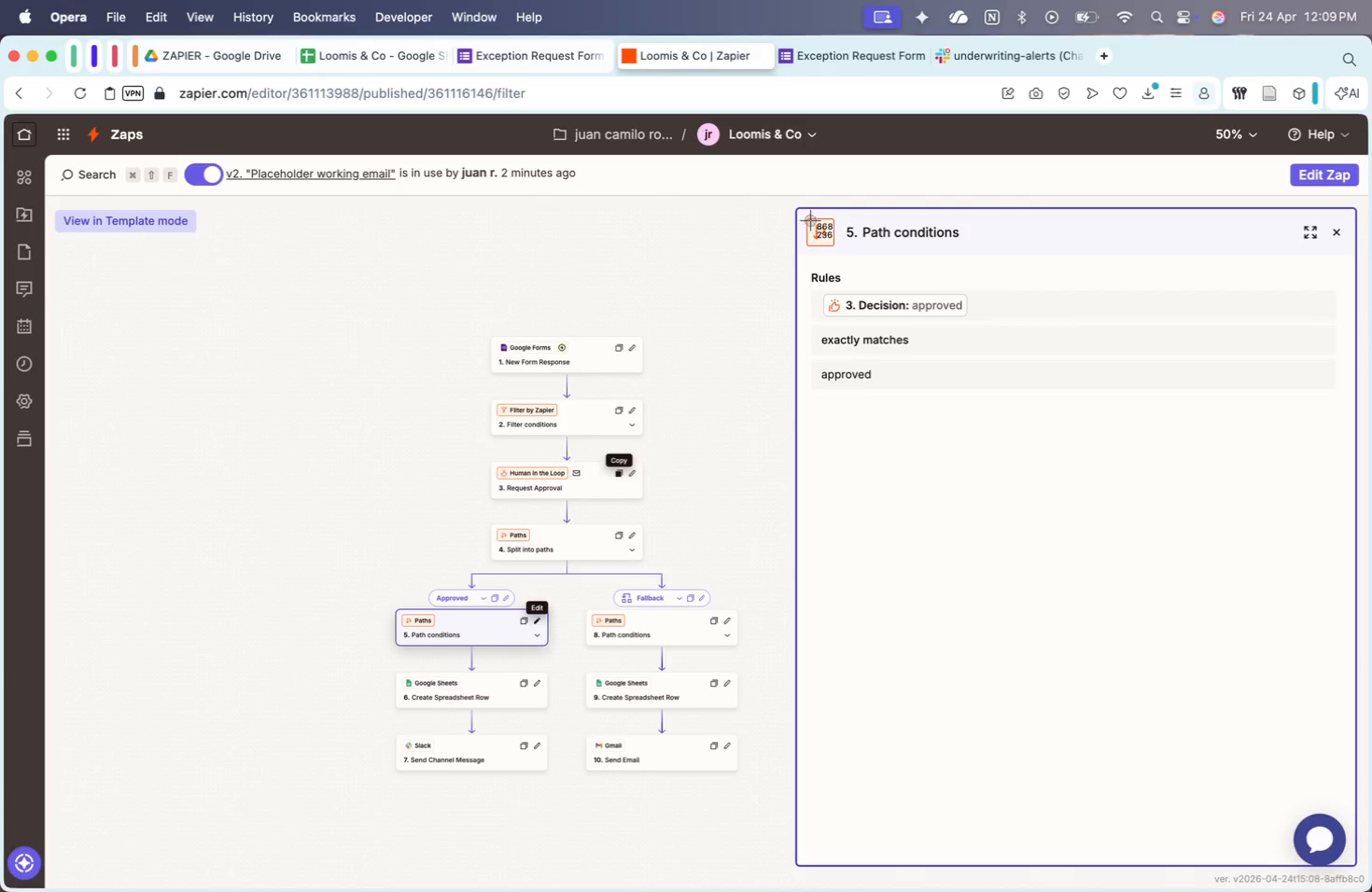 
left_click_drag(start_coordinate=[805, 216], to_coordinate=[982, 390])
 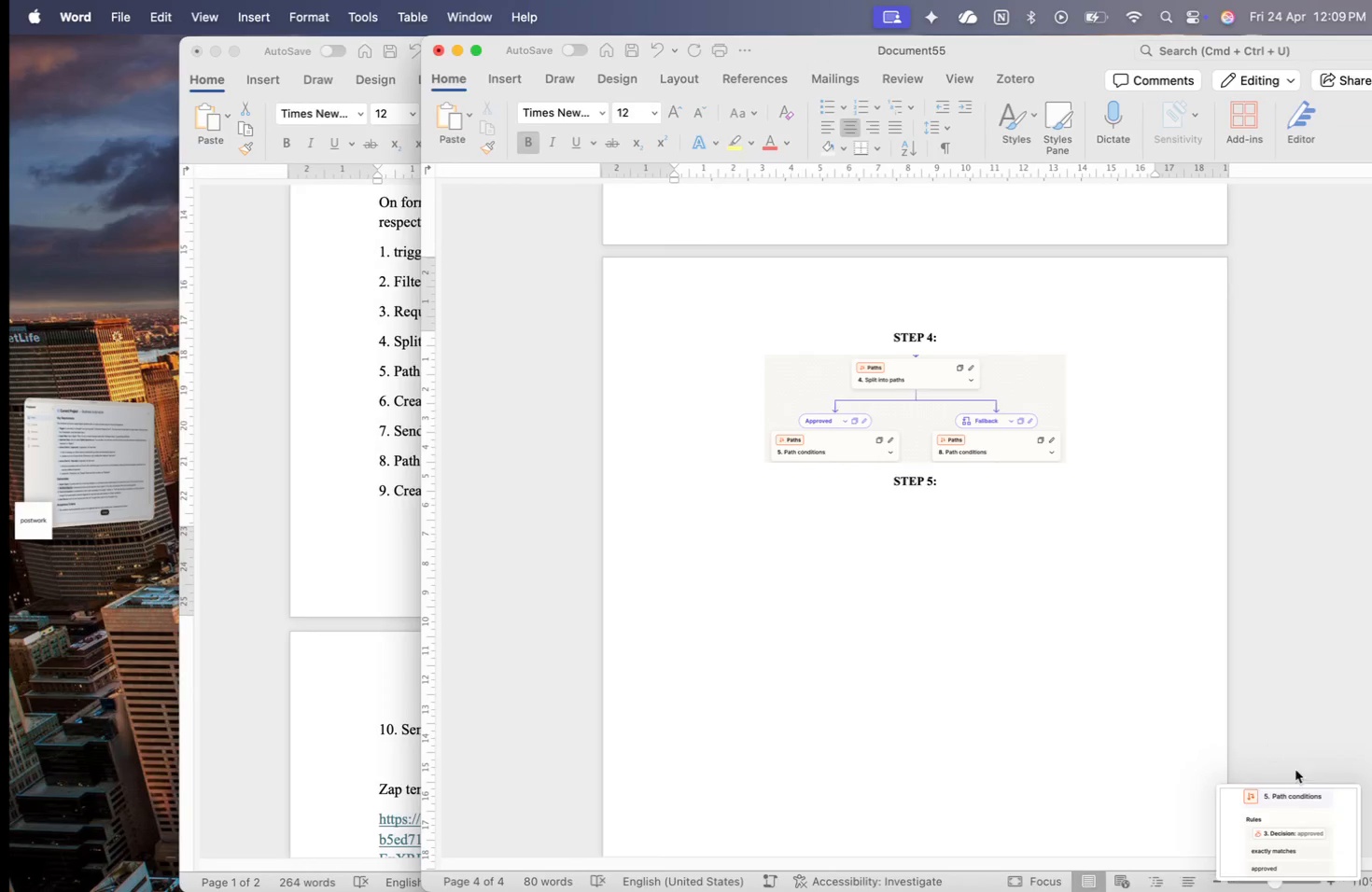 
left_click_drag(start_coordinate=[1278, 814], to_coordinate=[912, 505])
 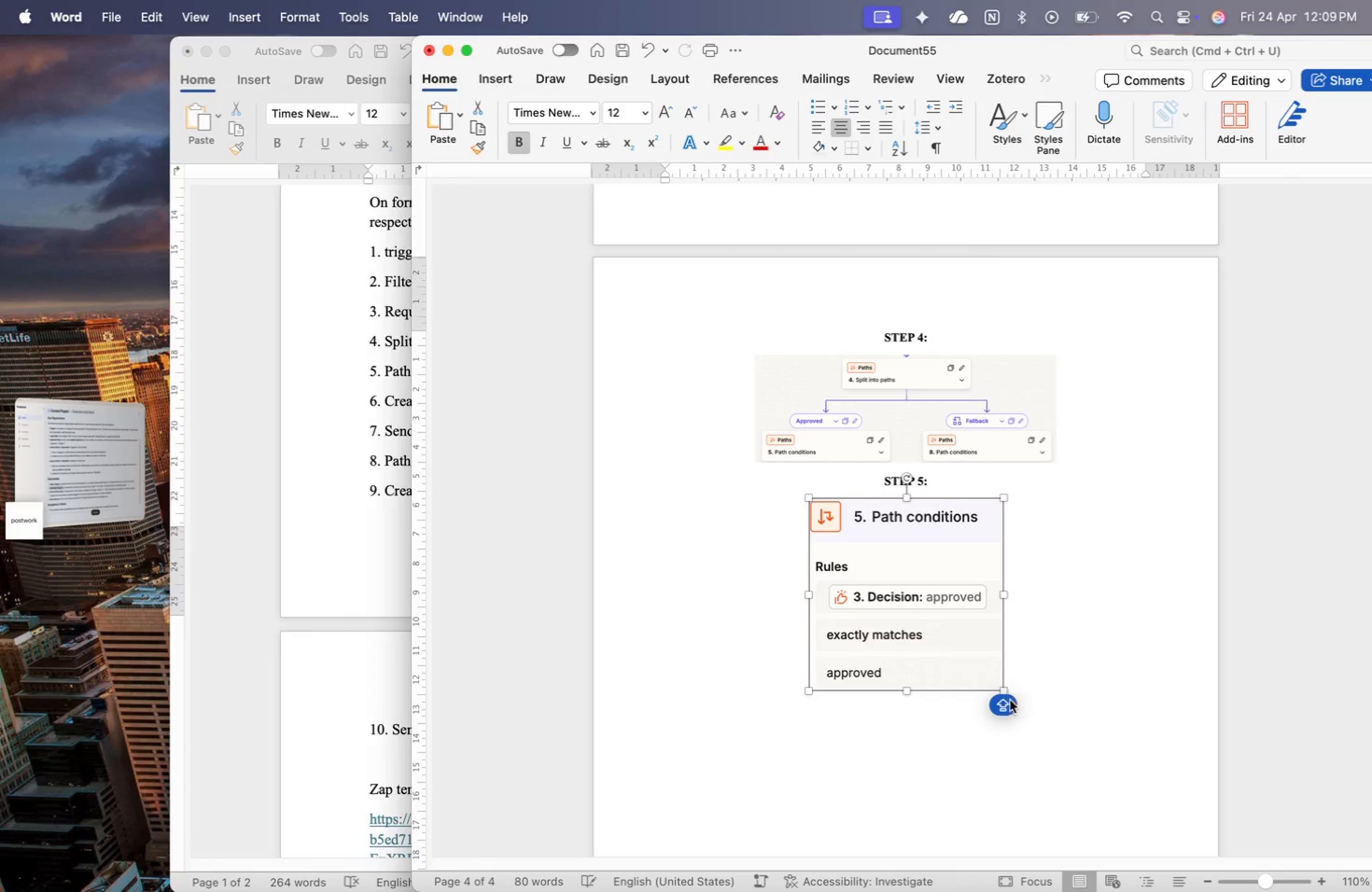 
left_click_drag(start_coordinate=[1002, 687], to_coordinate=[948, 621])
 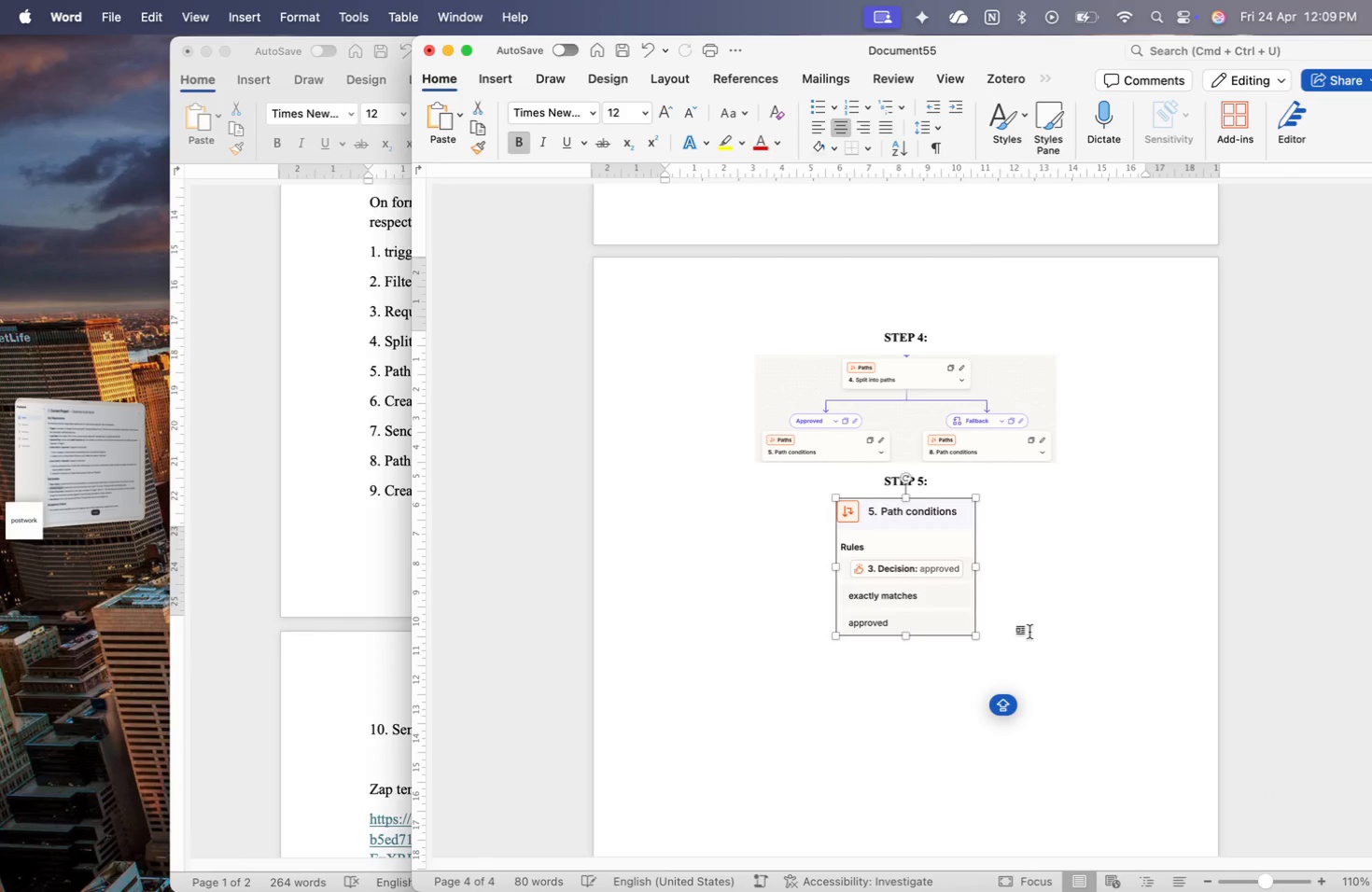 
left_click_drag(start_coordinate=[1031, 633], to_coordinate=[1036, 632])
 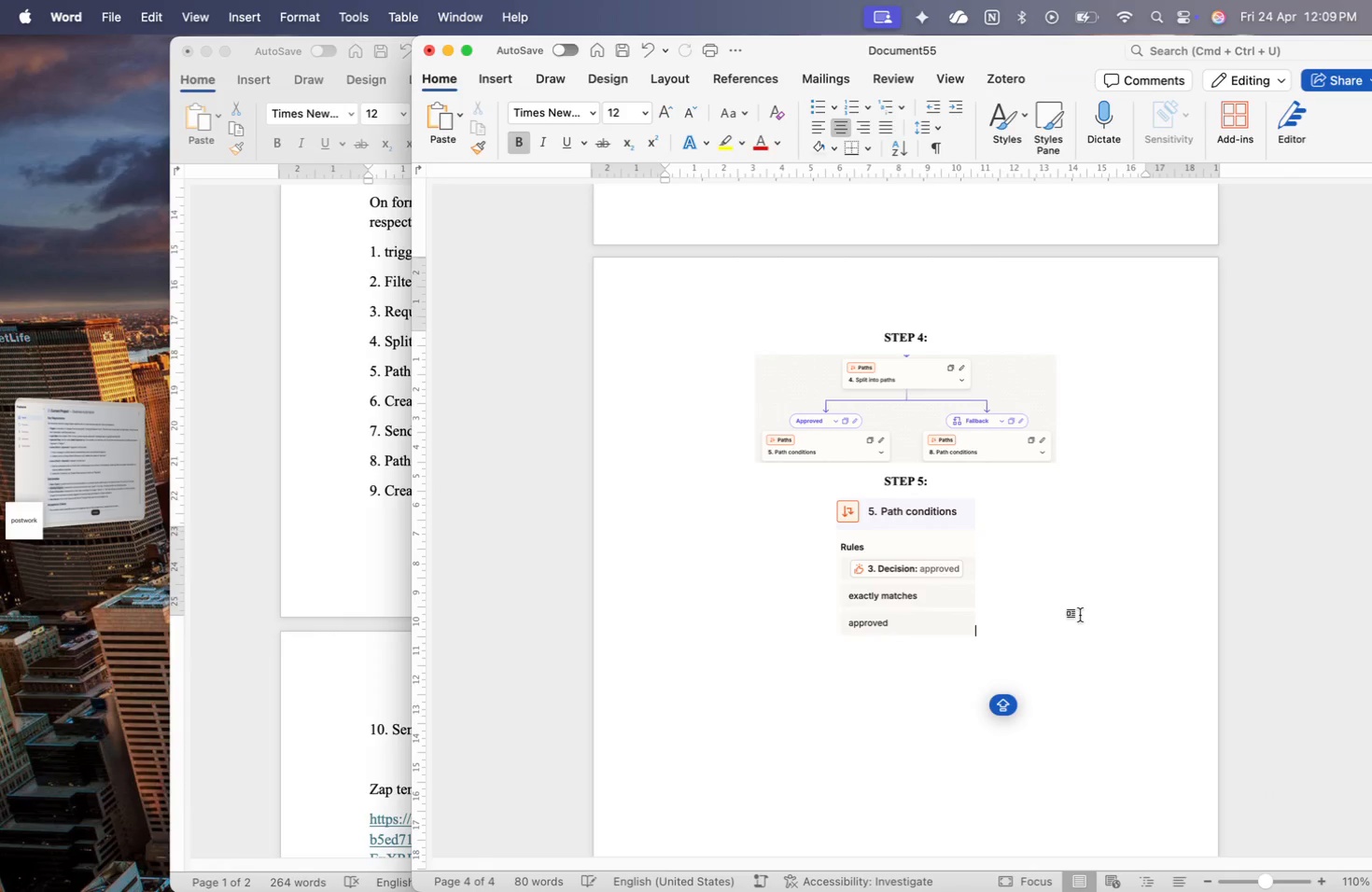 
key(Enter)
 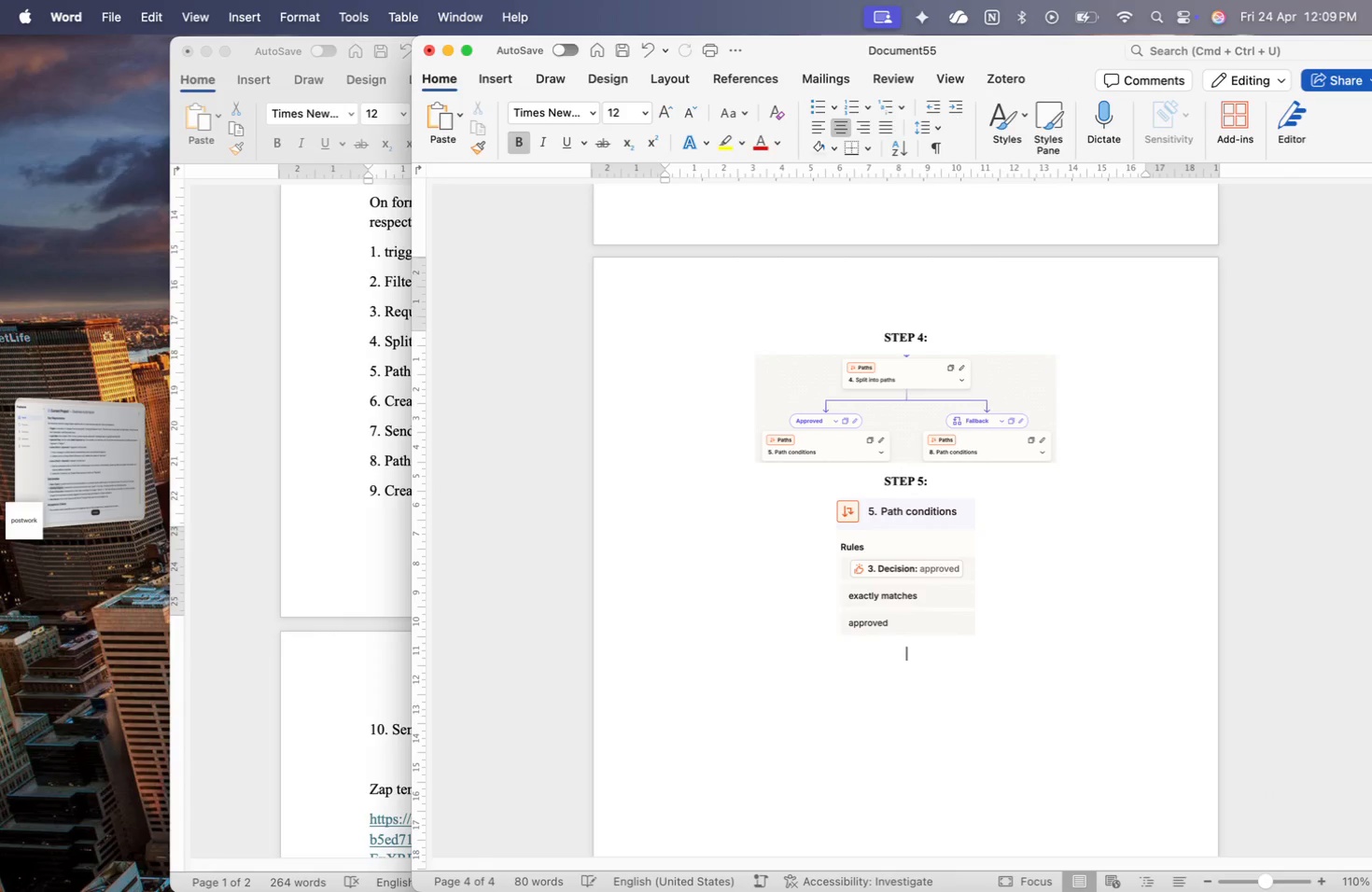 
type(STEP 6:)
 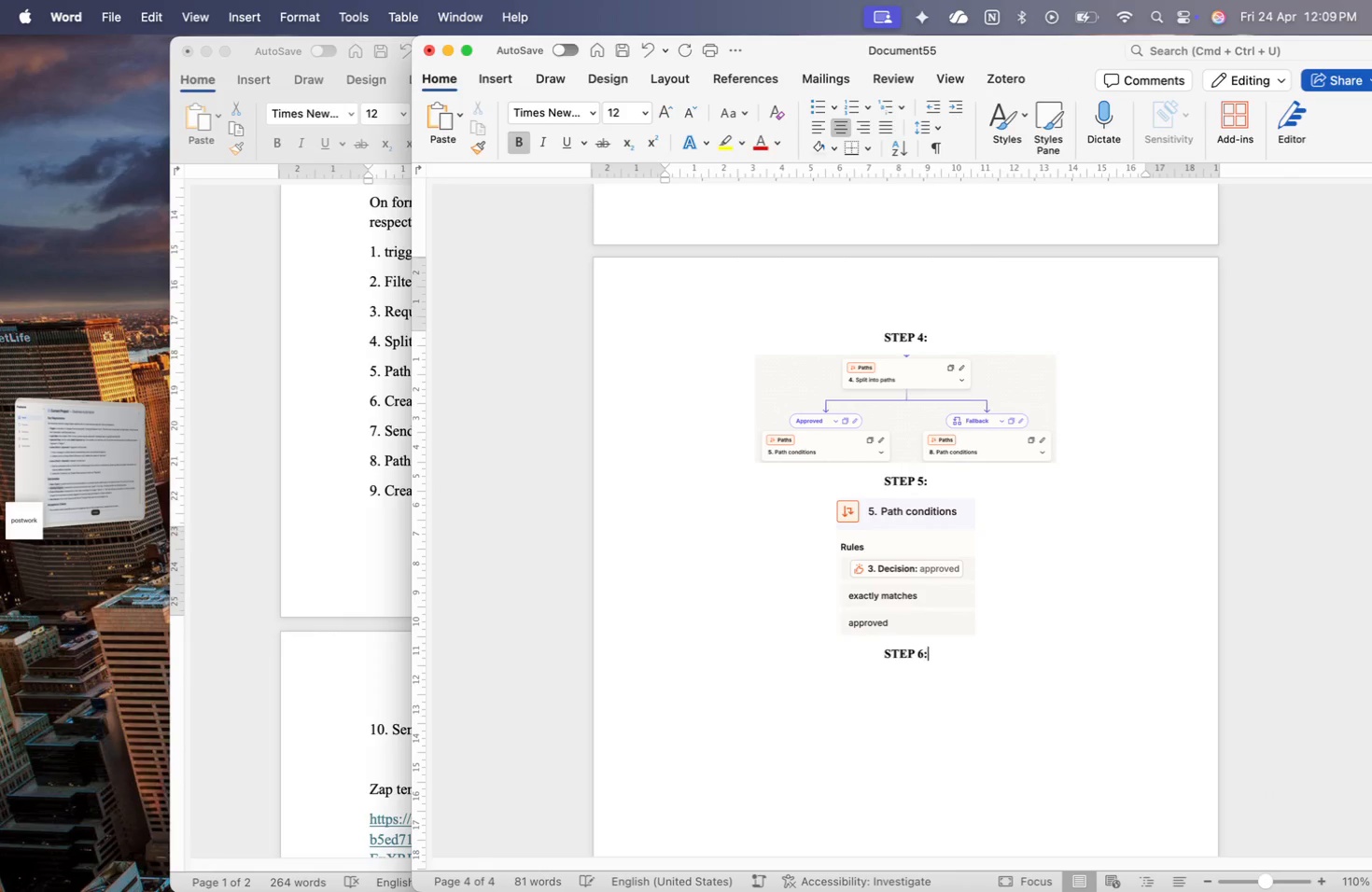 
key(Enter)
 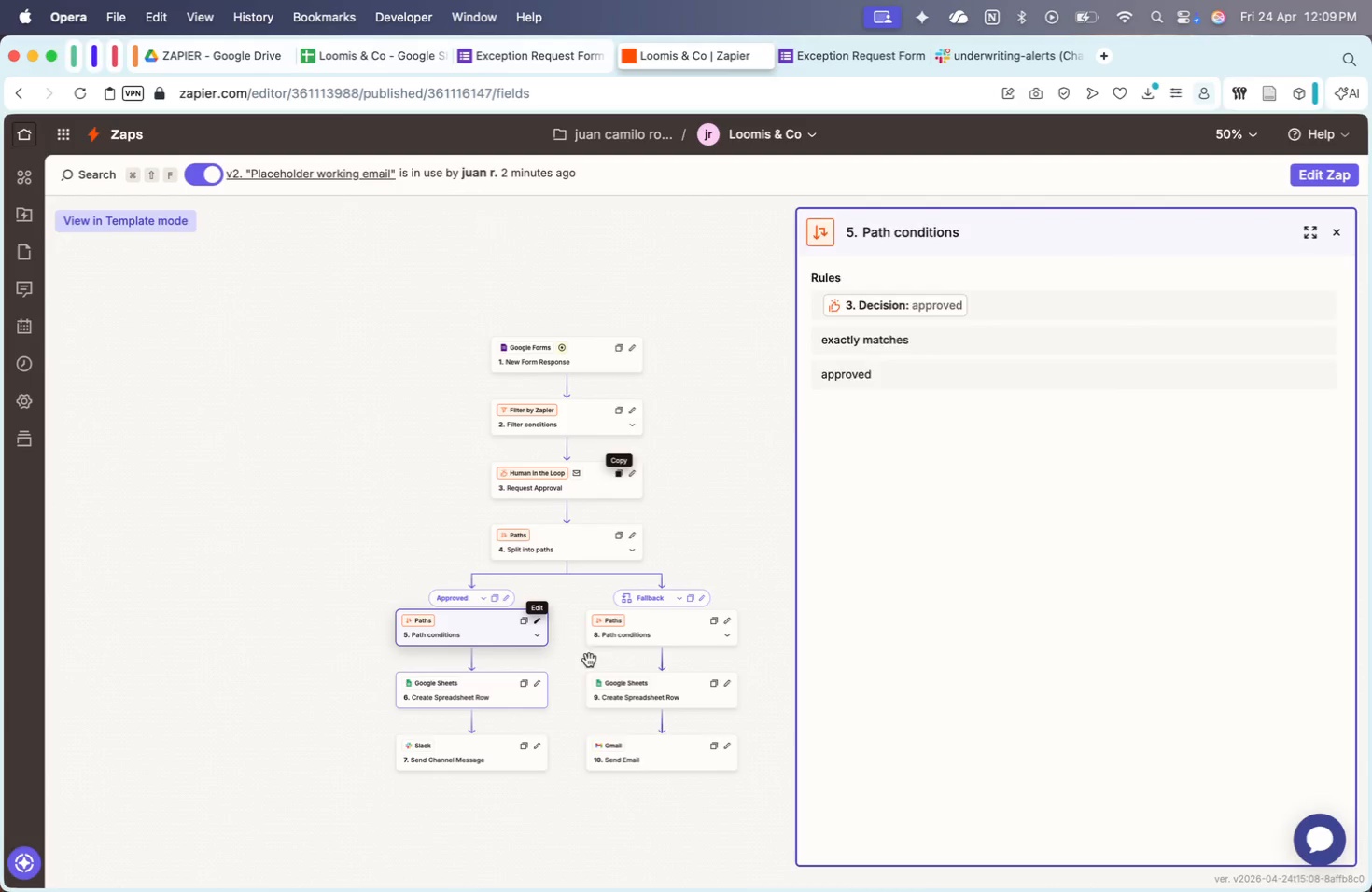 
scroll: coordinate [910, 648], scroll_direction: down, amount: 29.0
 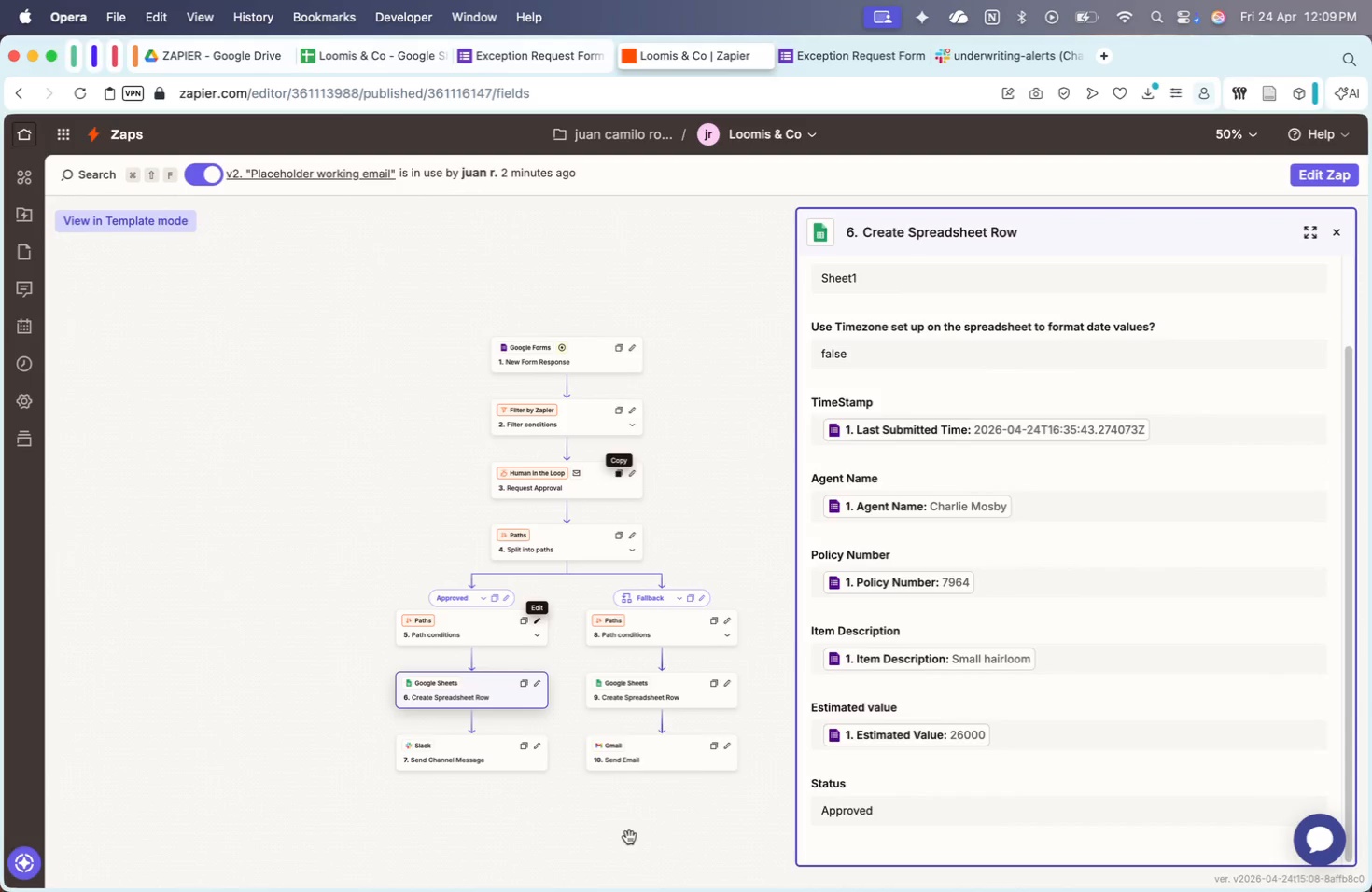 
key(Meta+Shift+5)
 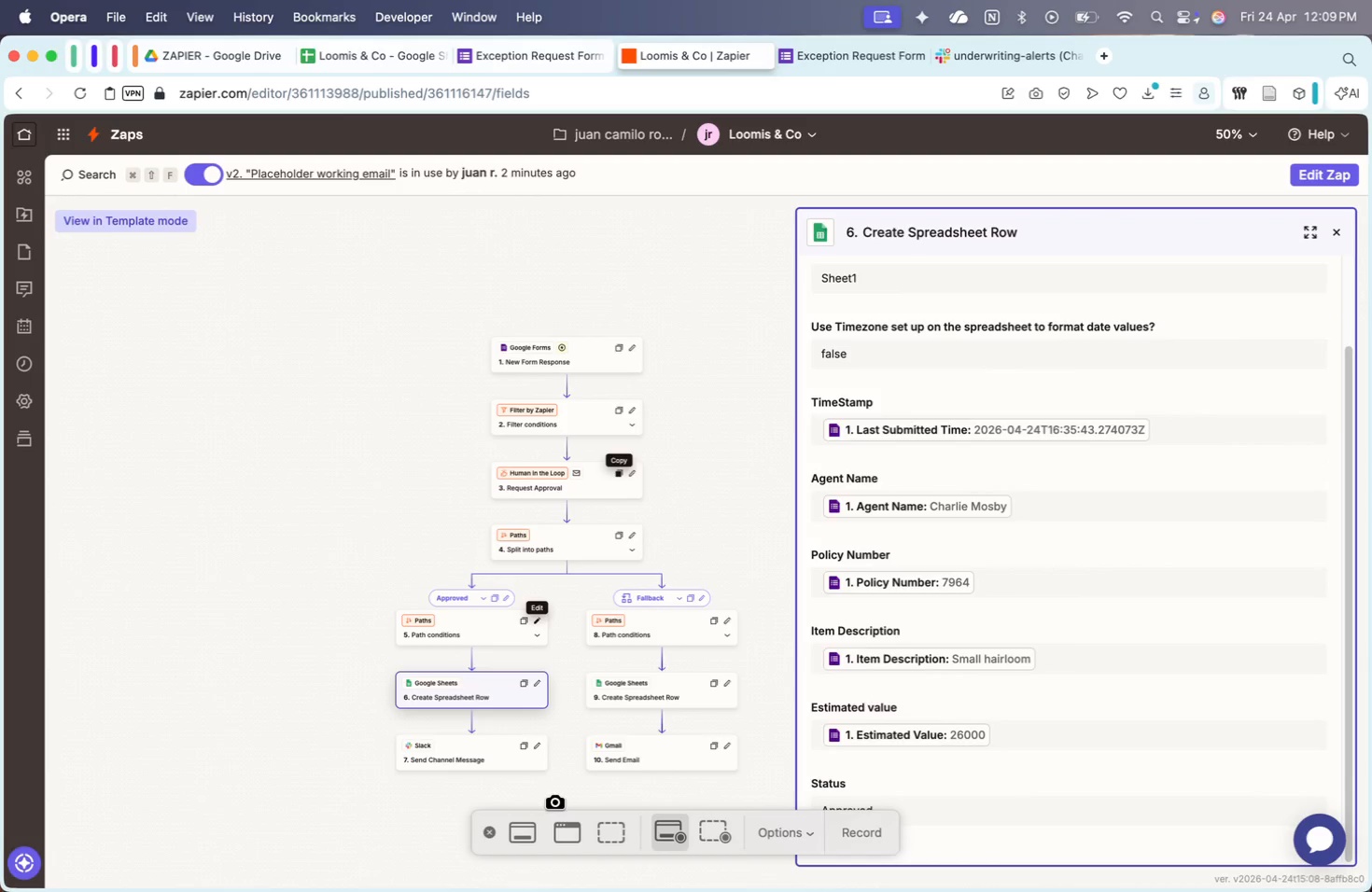 
left_click([486, 832])
 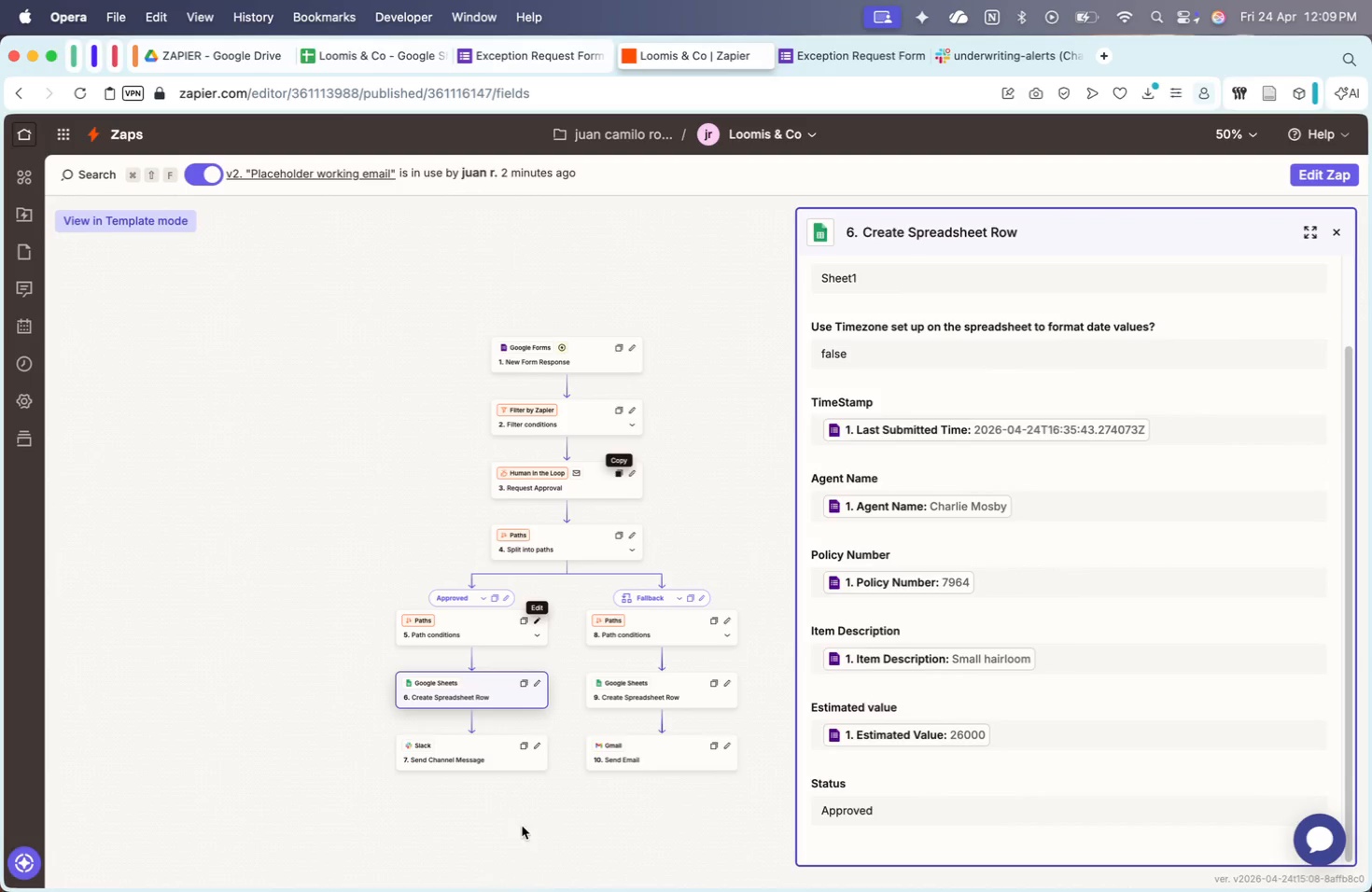 
key(Meta+Shift+4)
 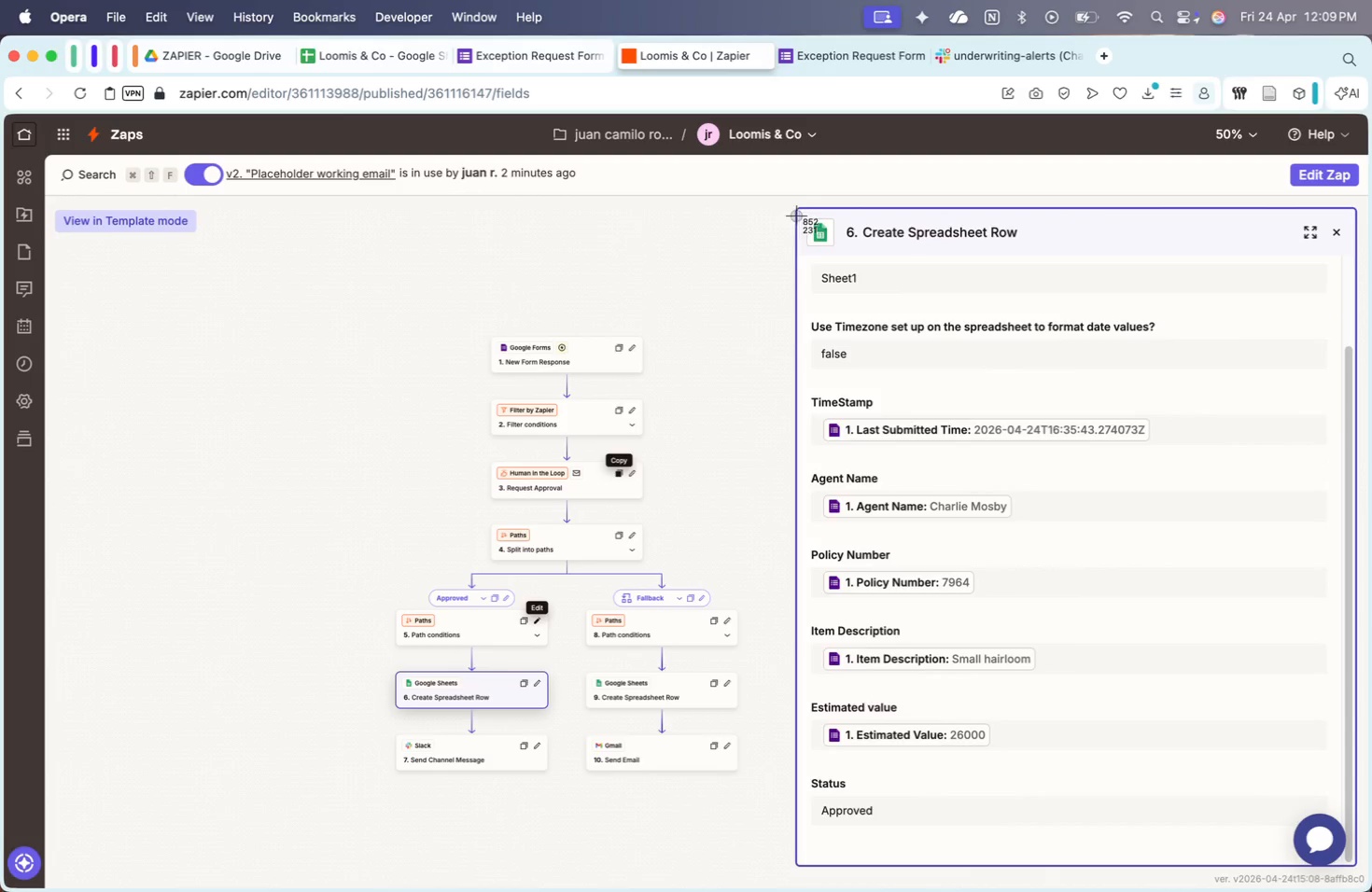 
left_click_drag(start_coordinate=[808, 215], to_coordinate=[1191, 831])
 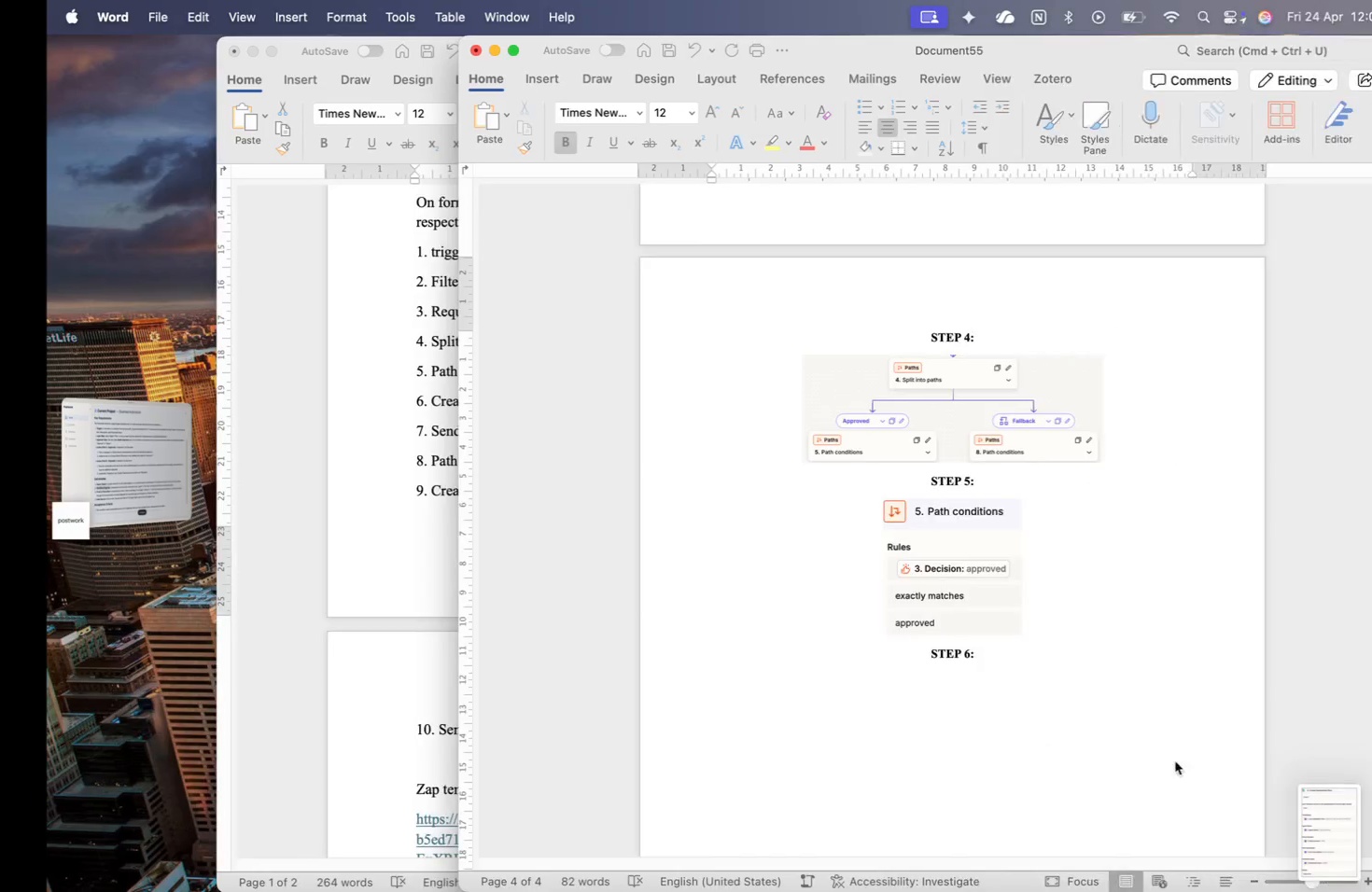 
left_click_drag(start_coordinate=[1317, 808], to_coordinate=[915, 582])
 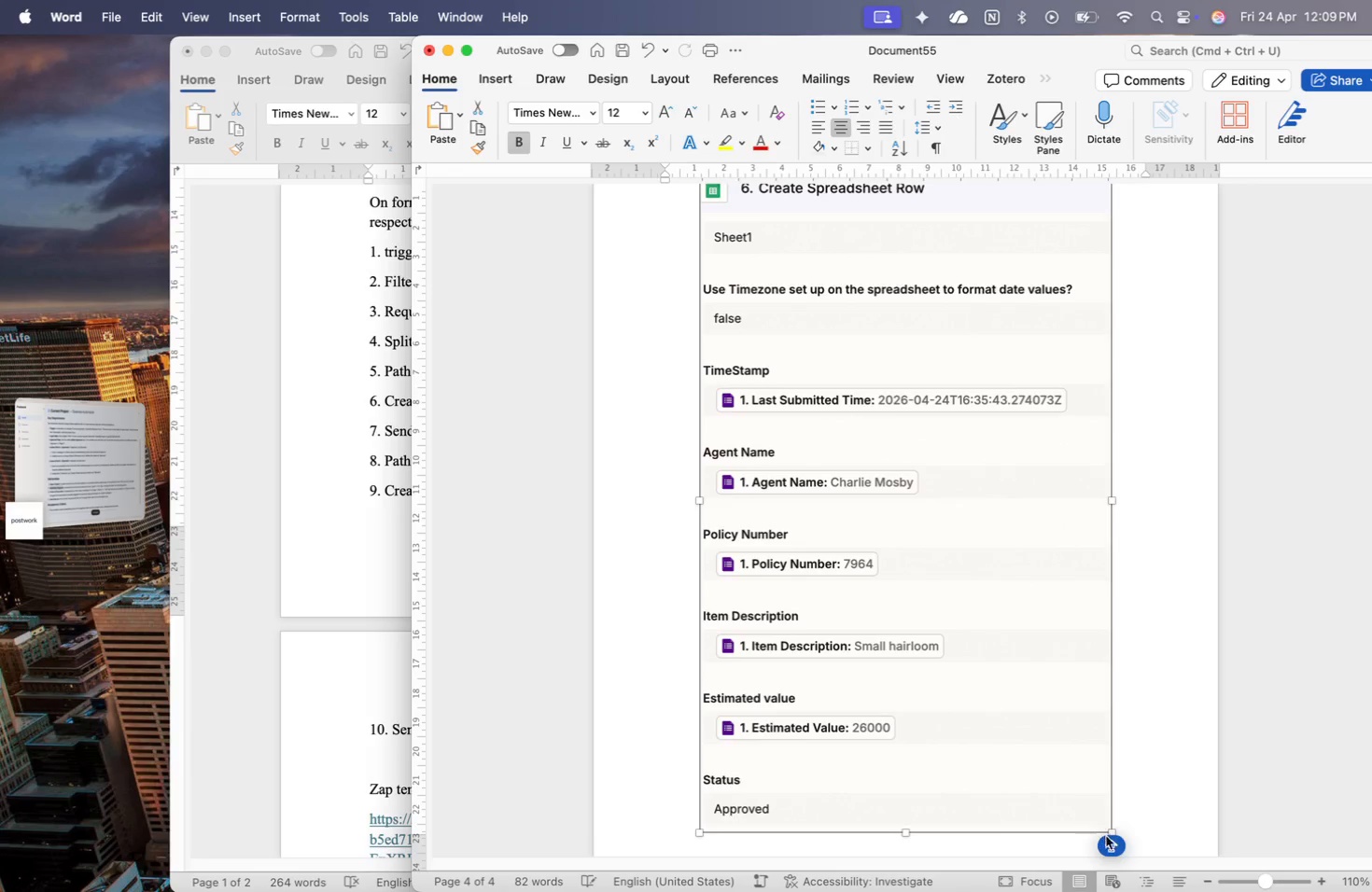 
scroll: coordinate [1286, 778], scroll_direction: down, amount: 24.0
 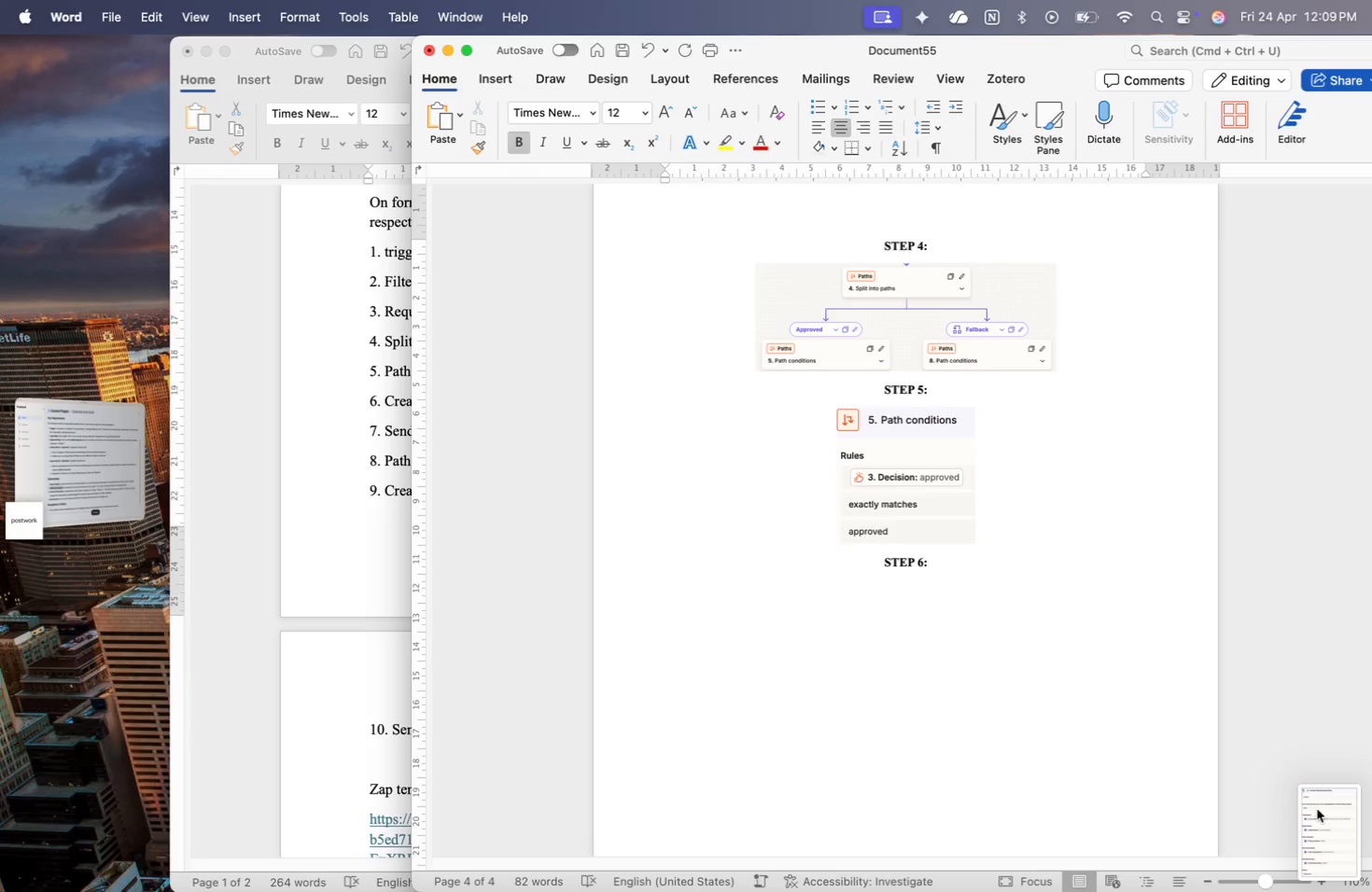 
left_click_drag(start_coordinate=[1112, 826], to_coordinate=[875, 504])
 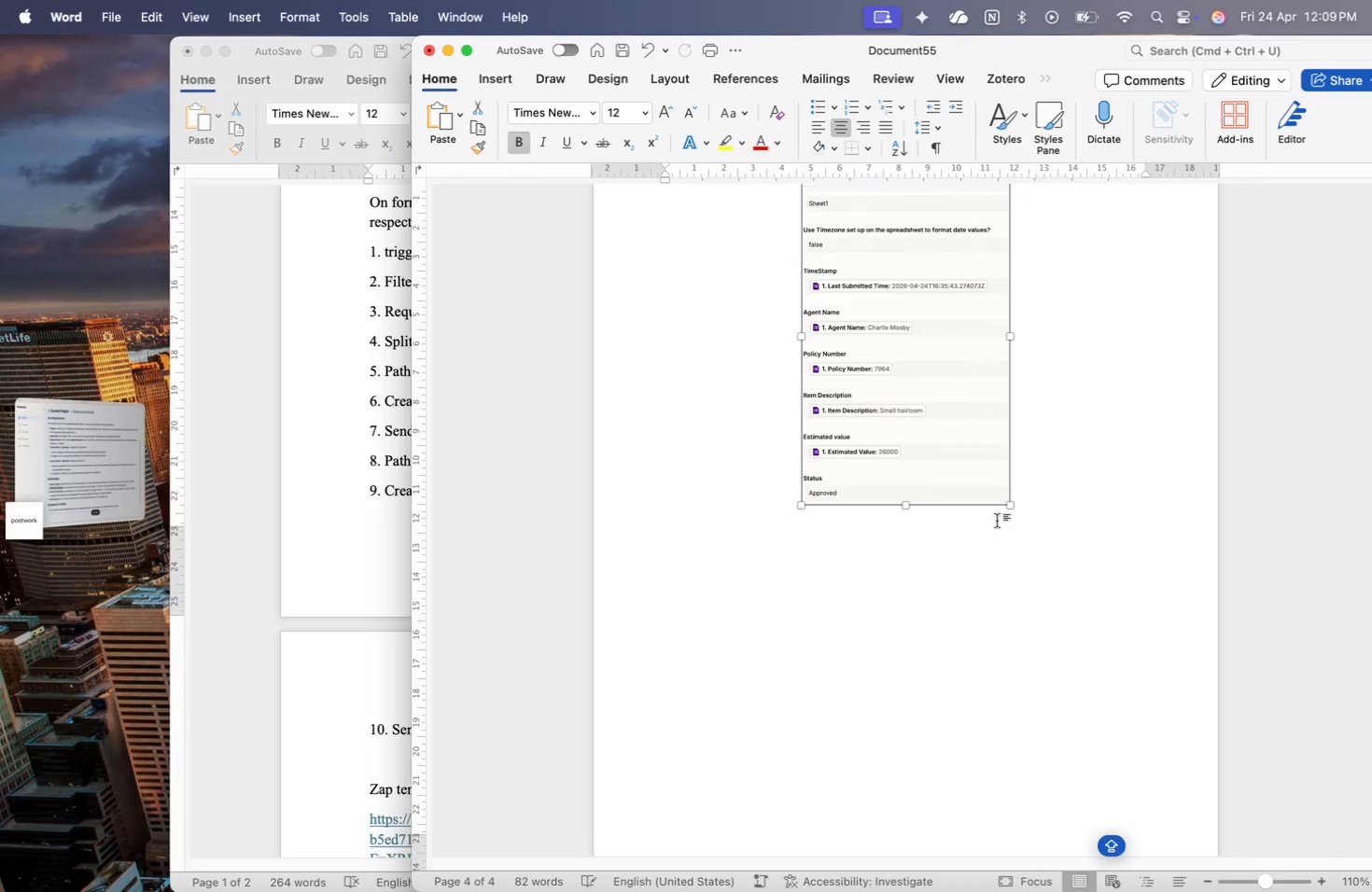 
scroll: coordinate [931, 523], scroll_direction: up, amount: 100.0
 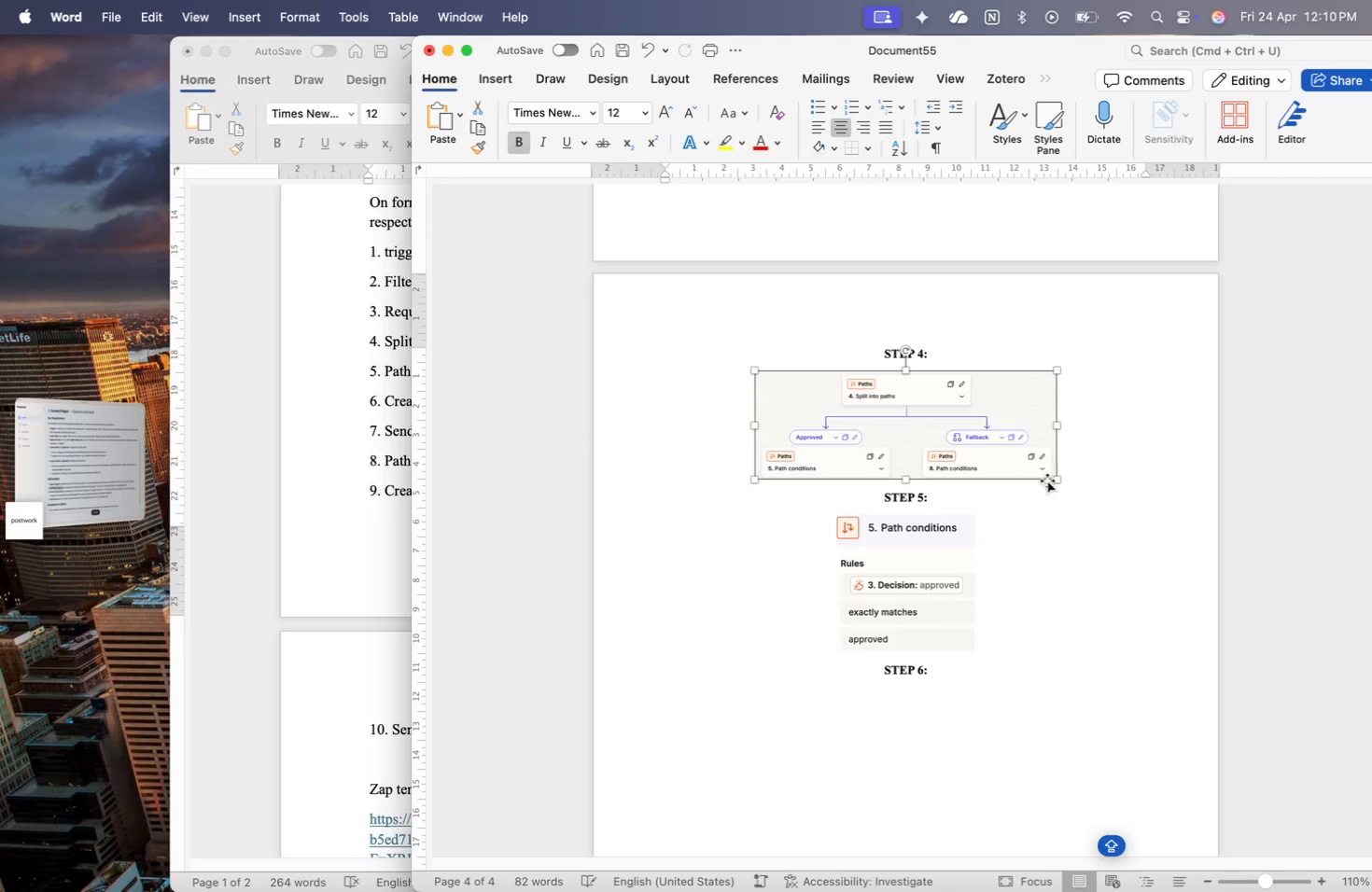 
left_click_drag(start_coordinate=[1057, 477], to_coordinate=[1013, 443])
 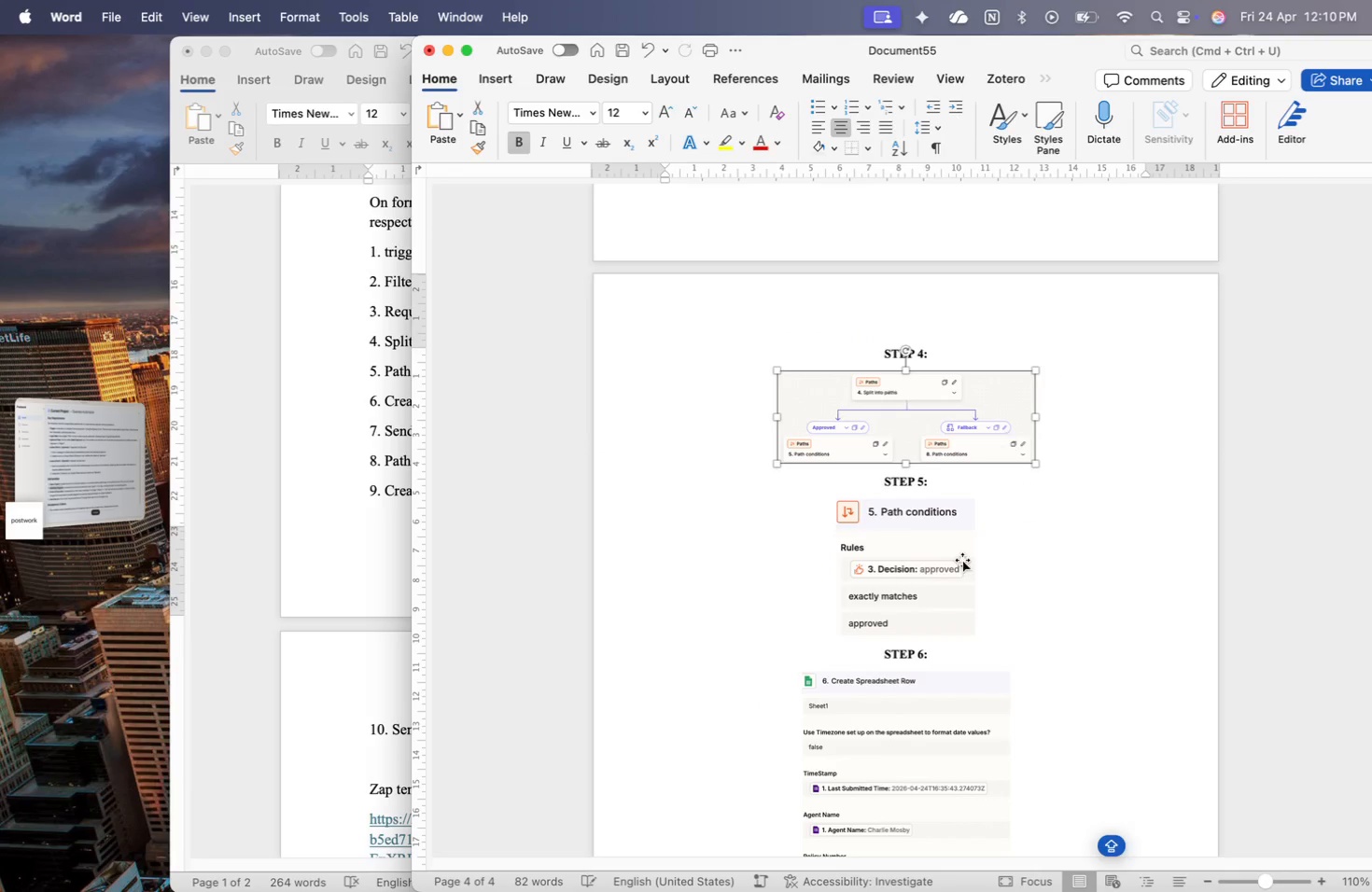 
left_click([959, 564])
 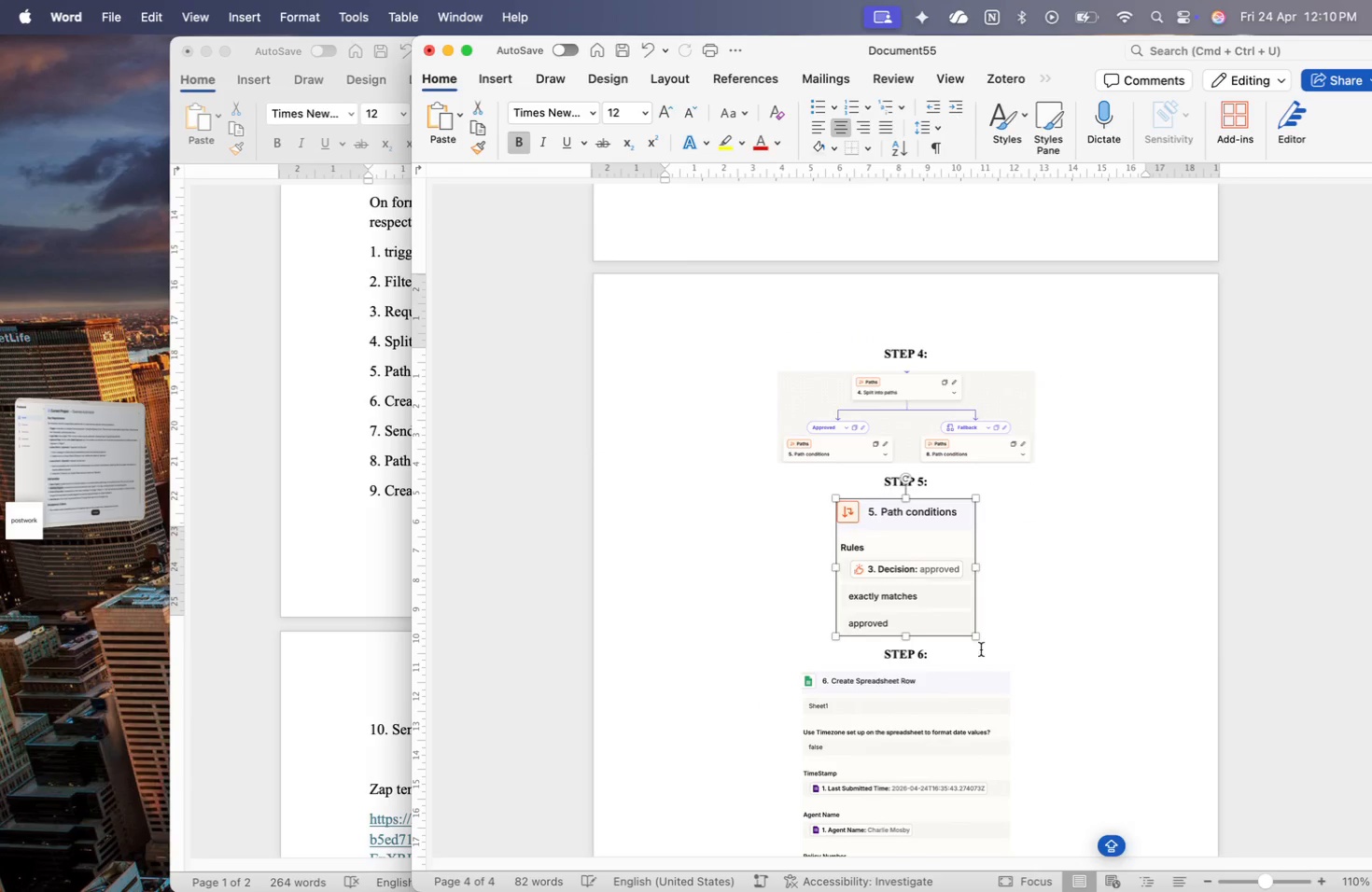 
scroll: coordinate [1073, 777], scroll_direction: down, amount: 38.0
 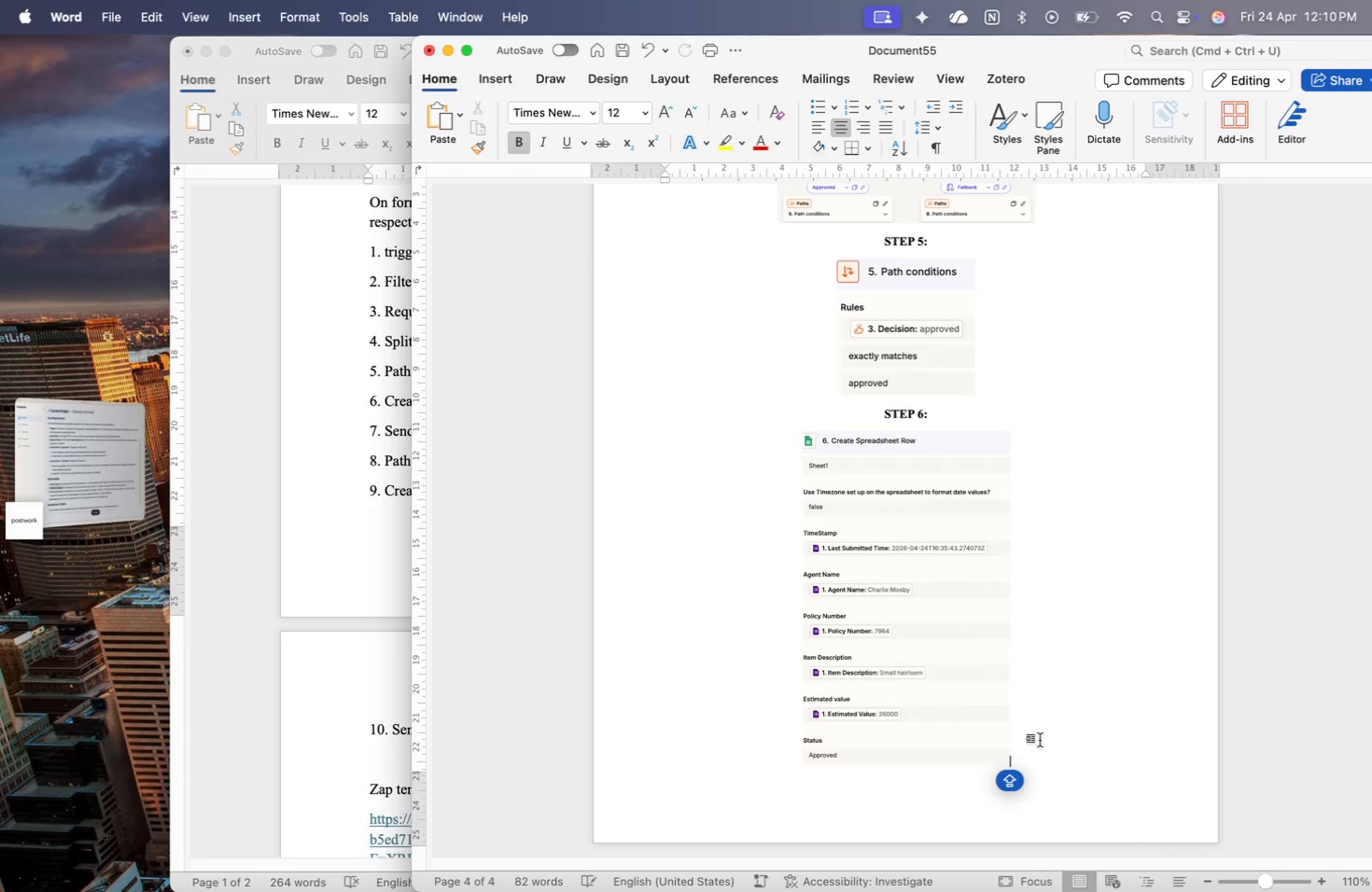 
key(Enter)
 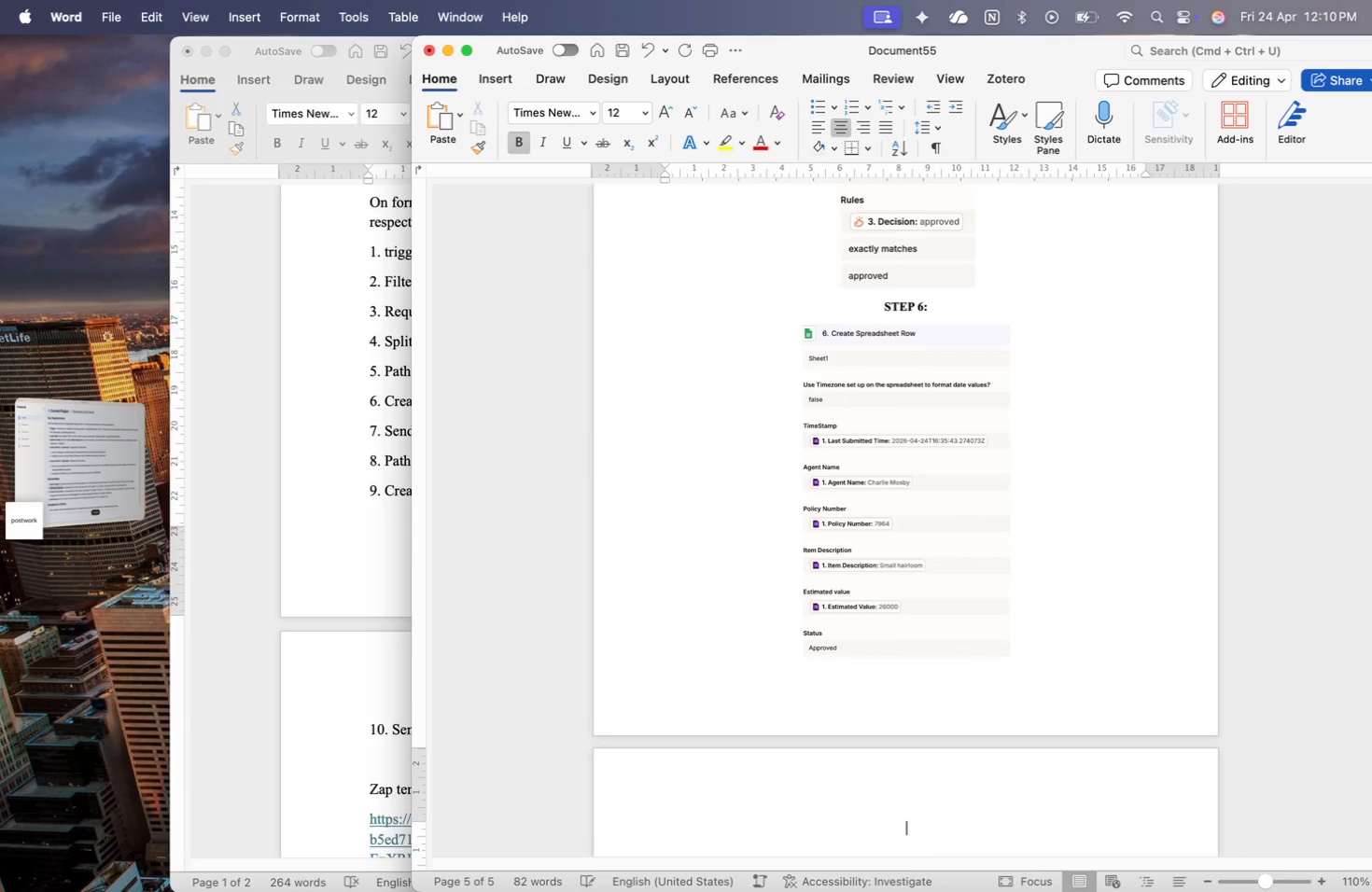 
type(STEP 7:)
 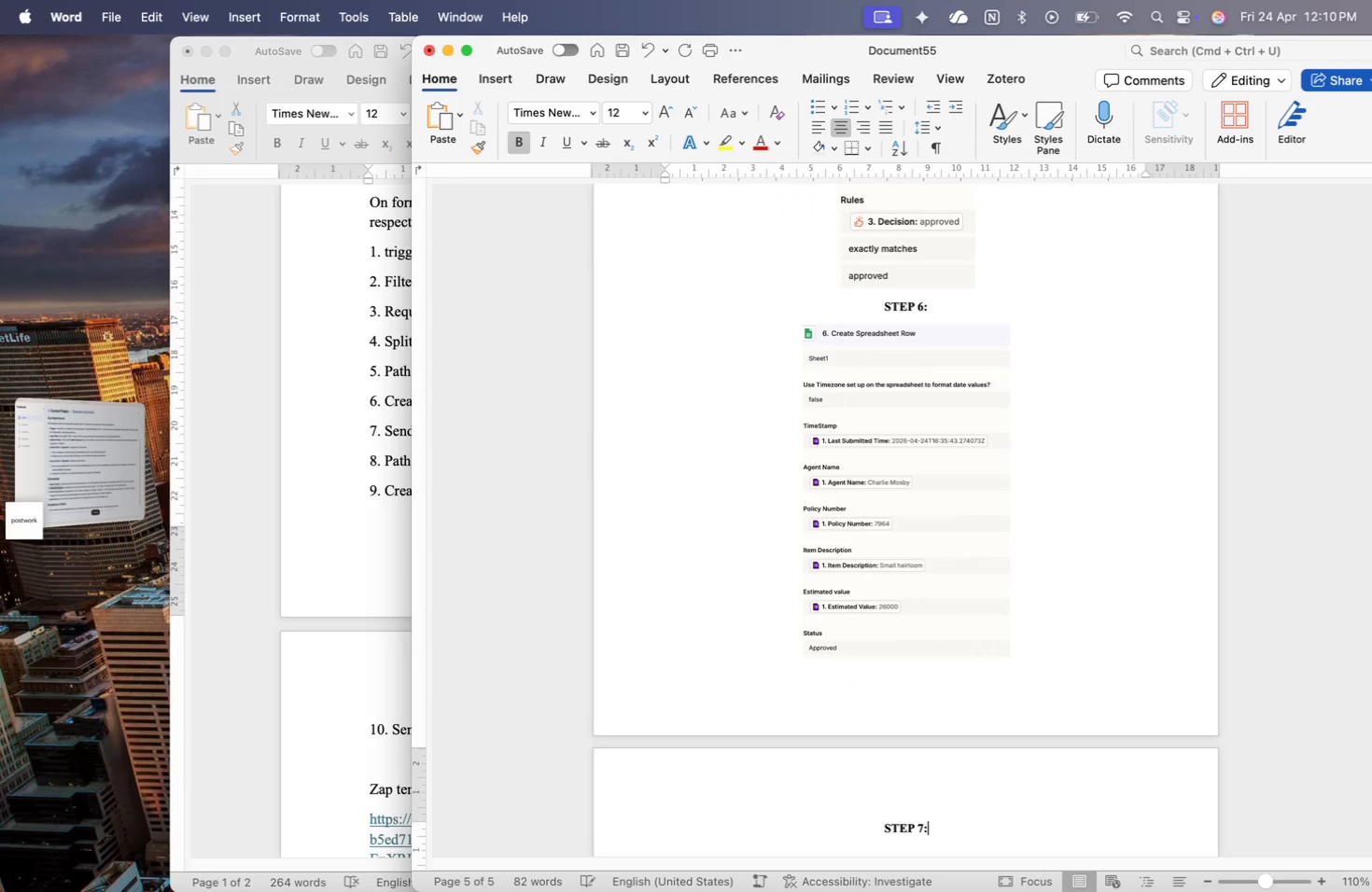 
key(Enter)
 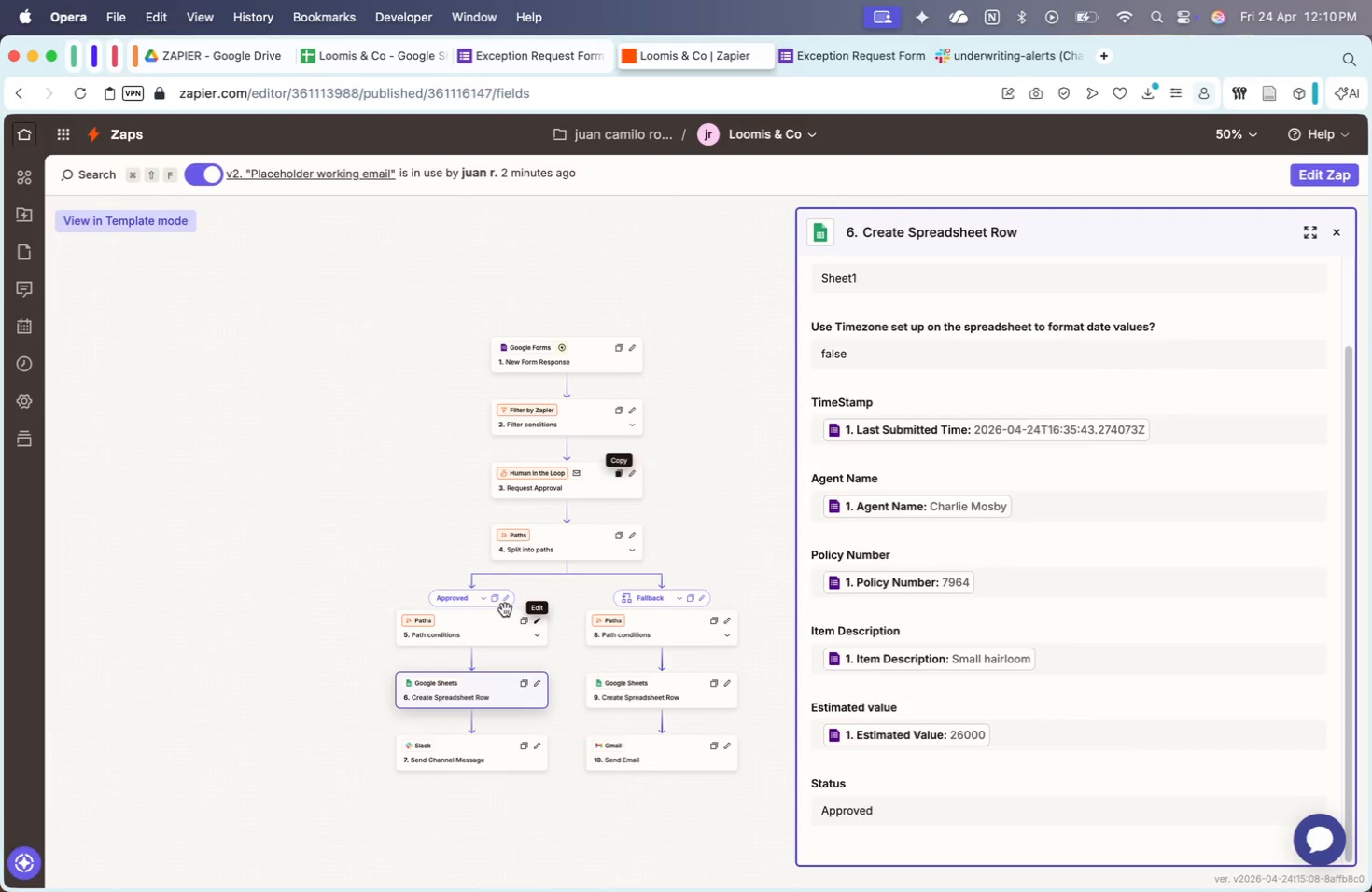 
left_click([483, 753])
 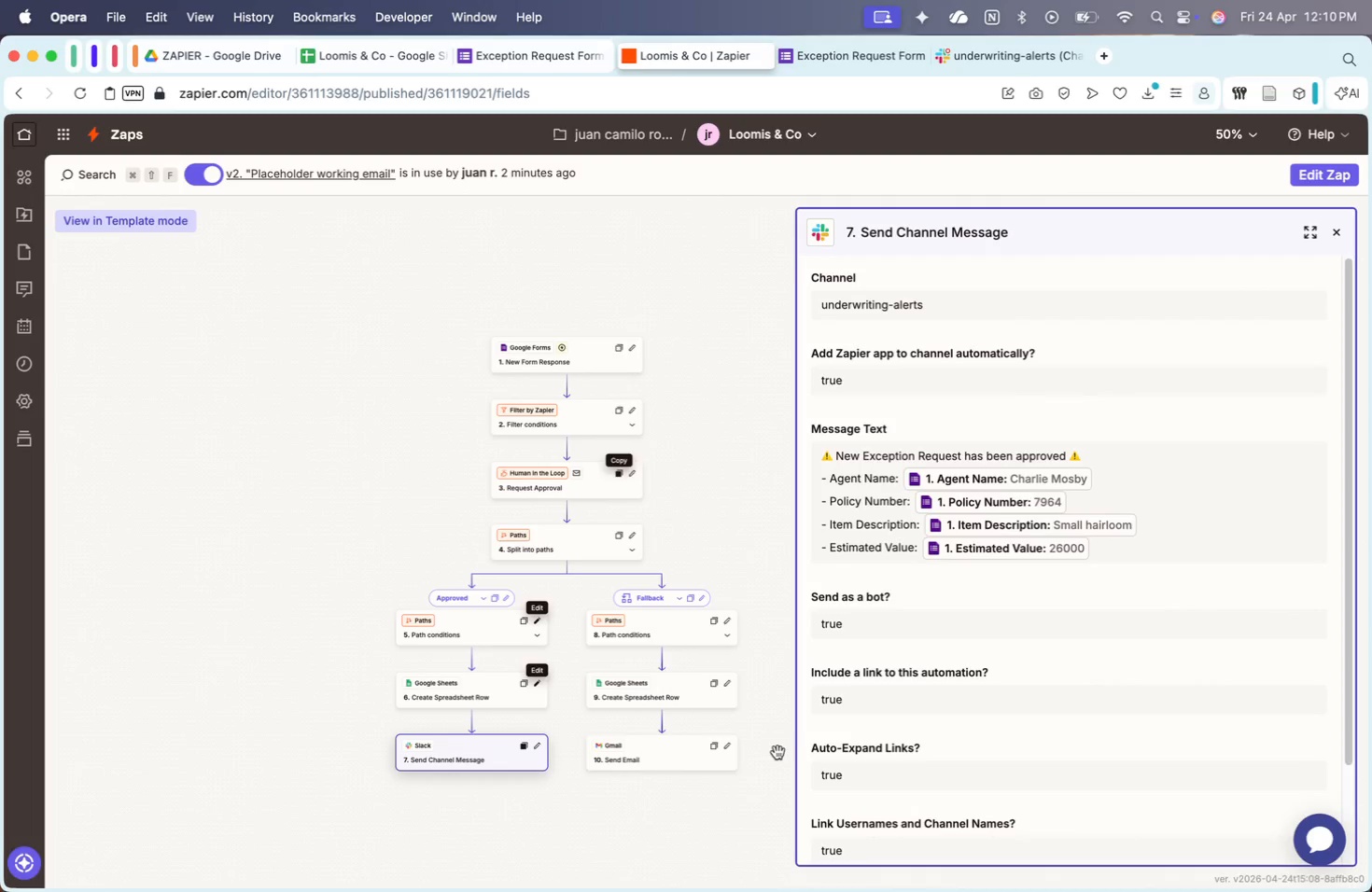 
key(Meta+Shift+4)